 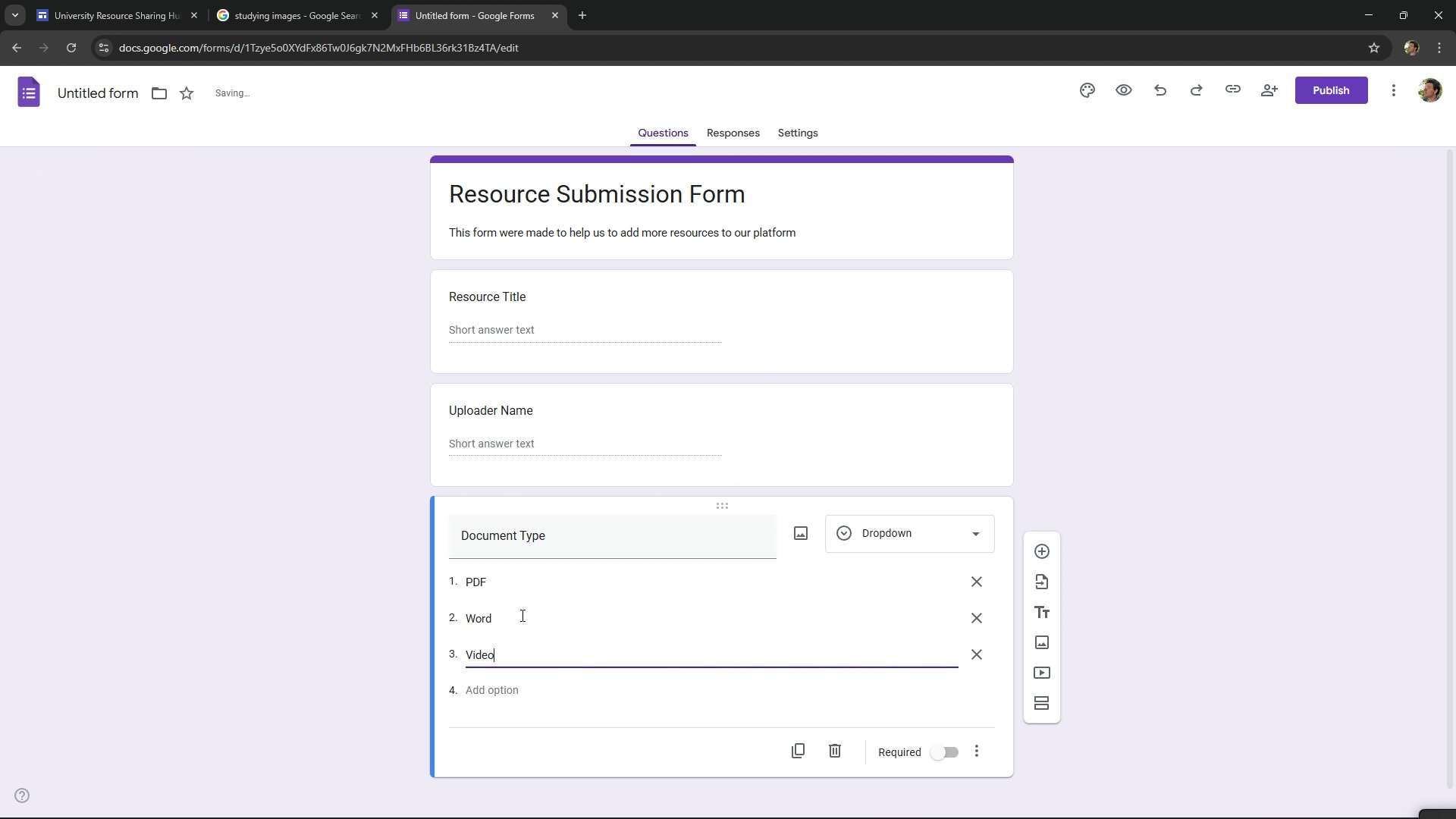 
double_click([518, 692])
 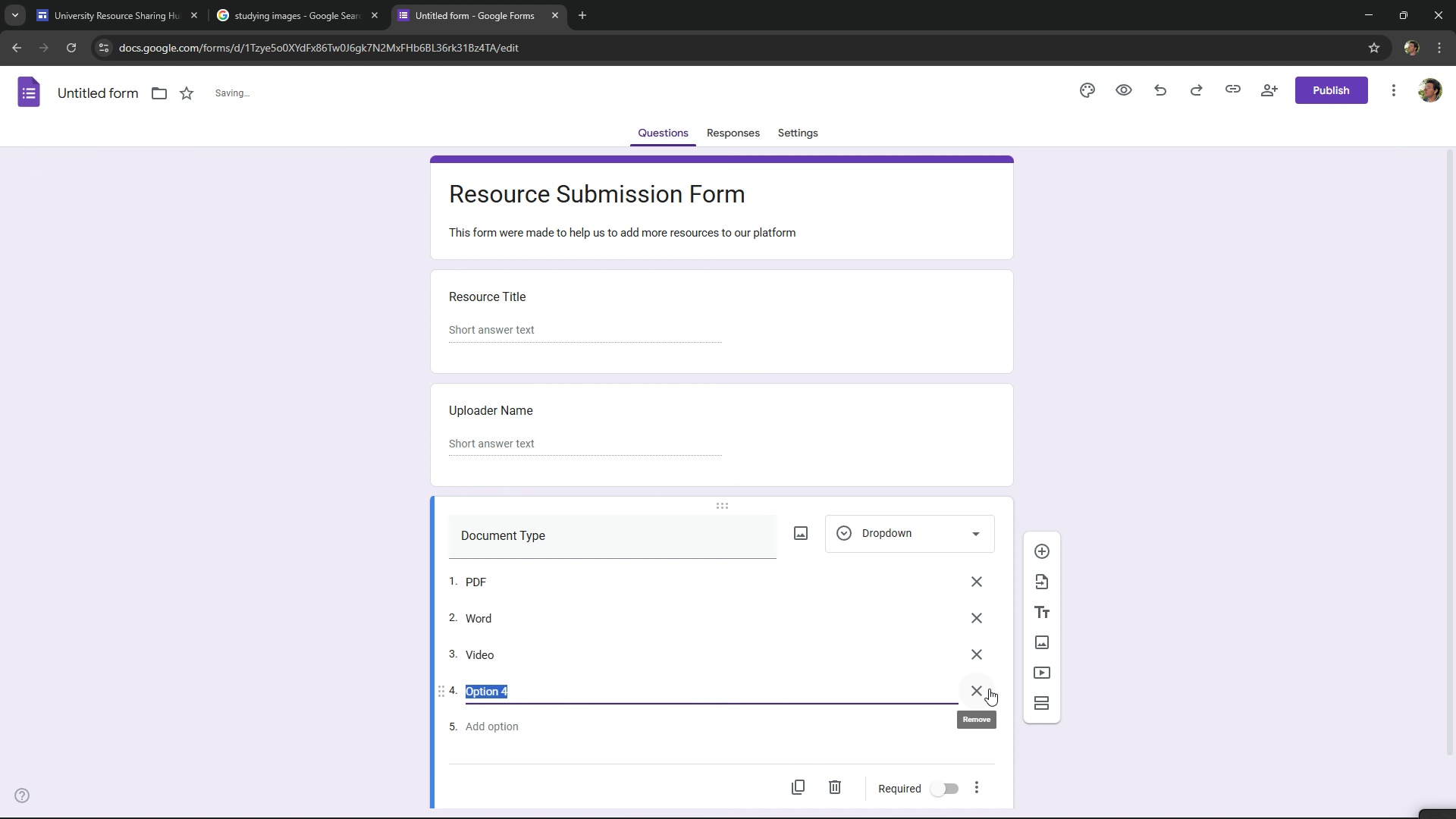 
type(E)
key(Backspace)
type(etc.)
 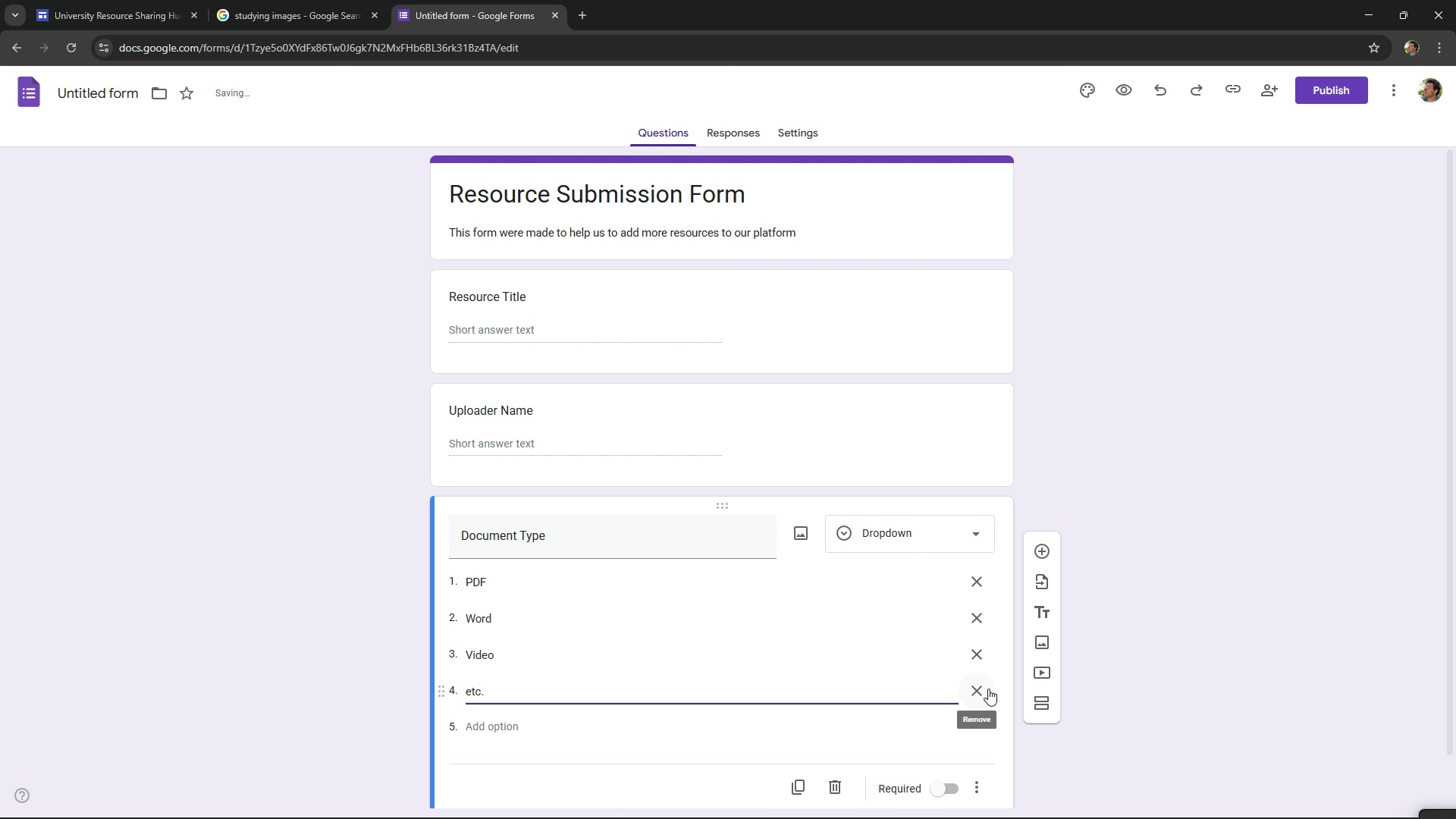 
left_click([1243, 468])
 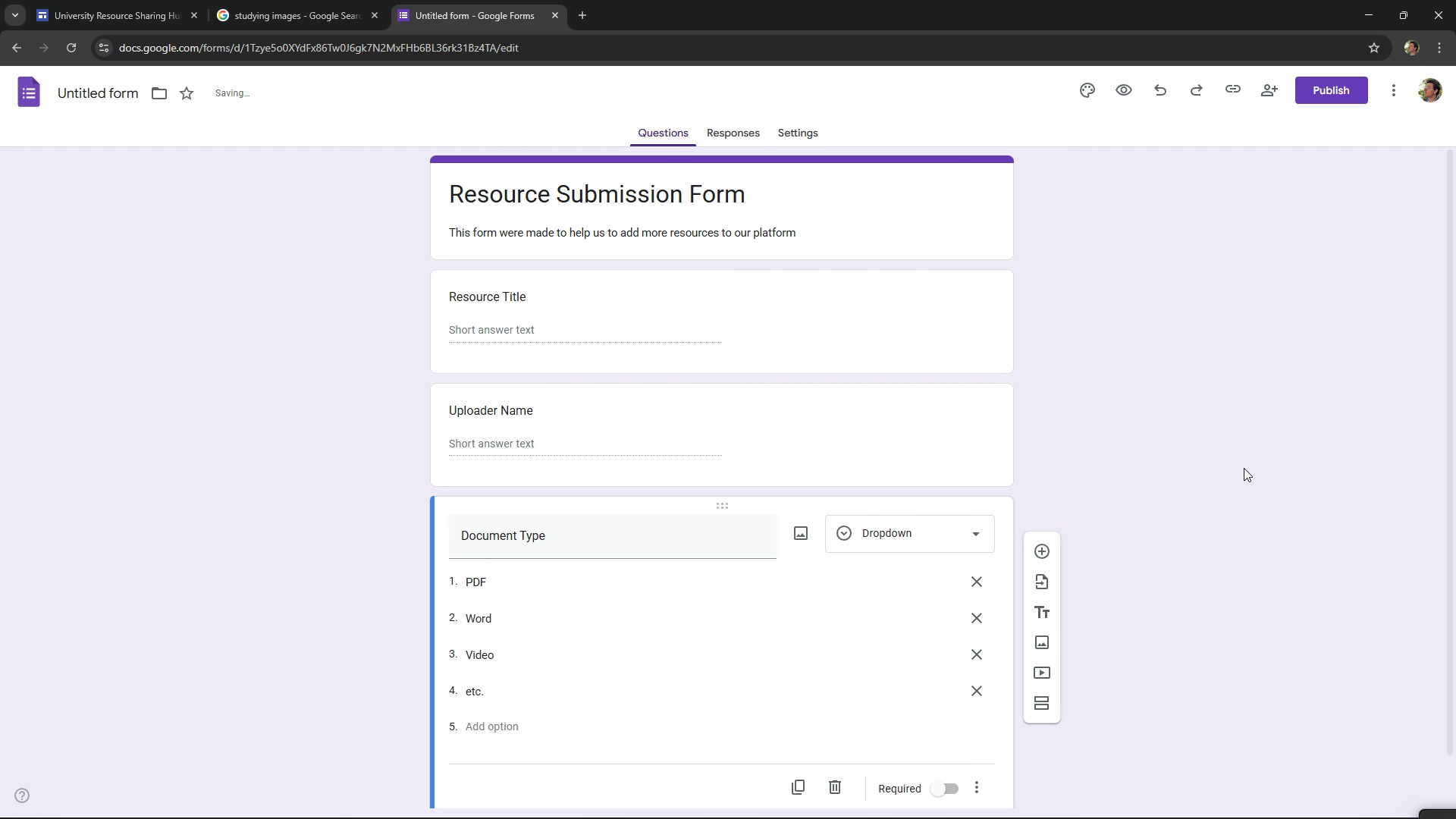 
scroll: coordinate [1244, 468], scroll_direction: down, amount: 2.0
 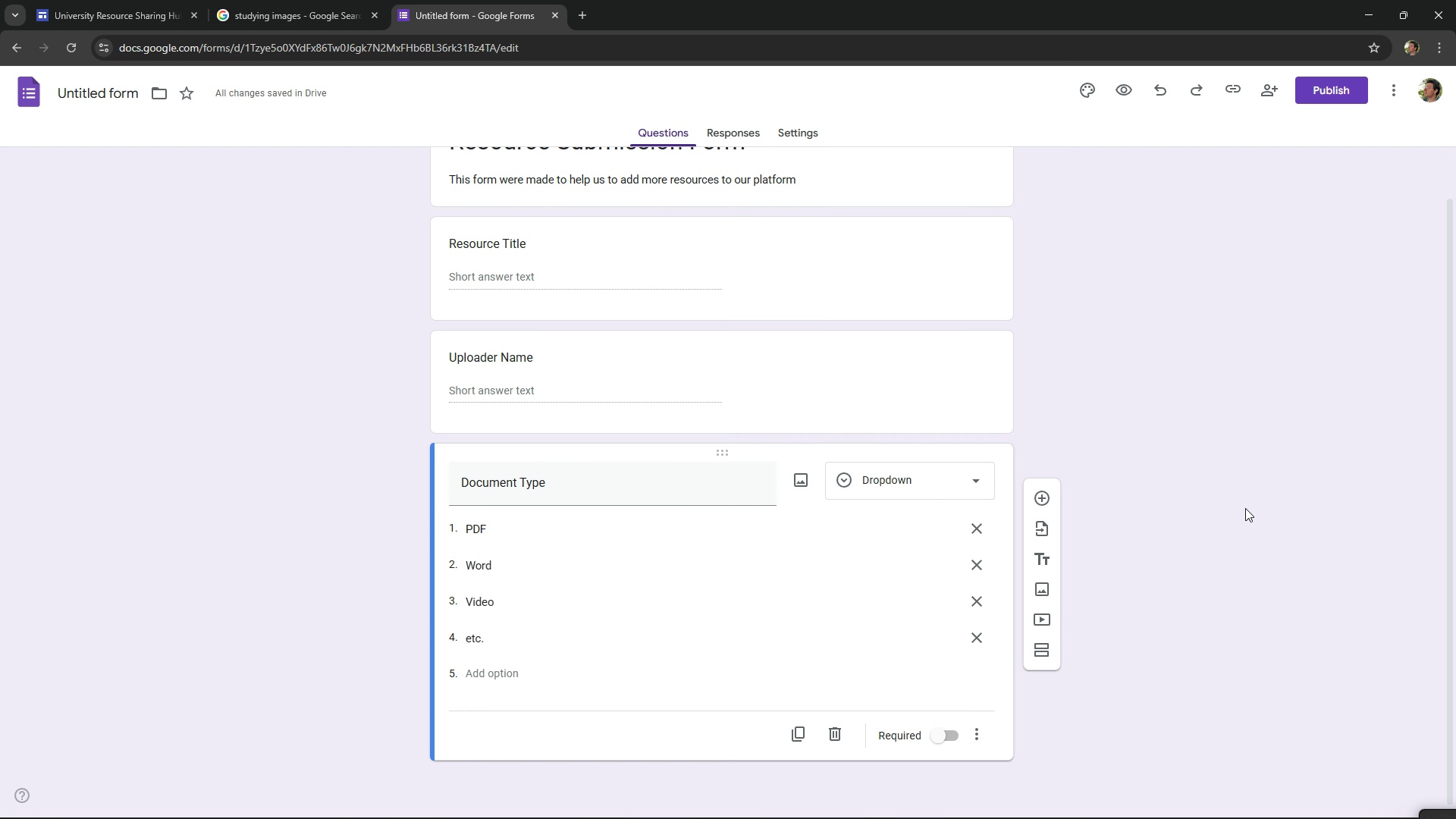 
scroll: coordinate [1245, 508], scroll_direction: up, amount: 3.0
 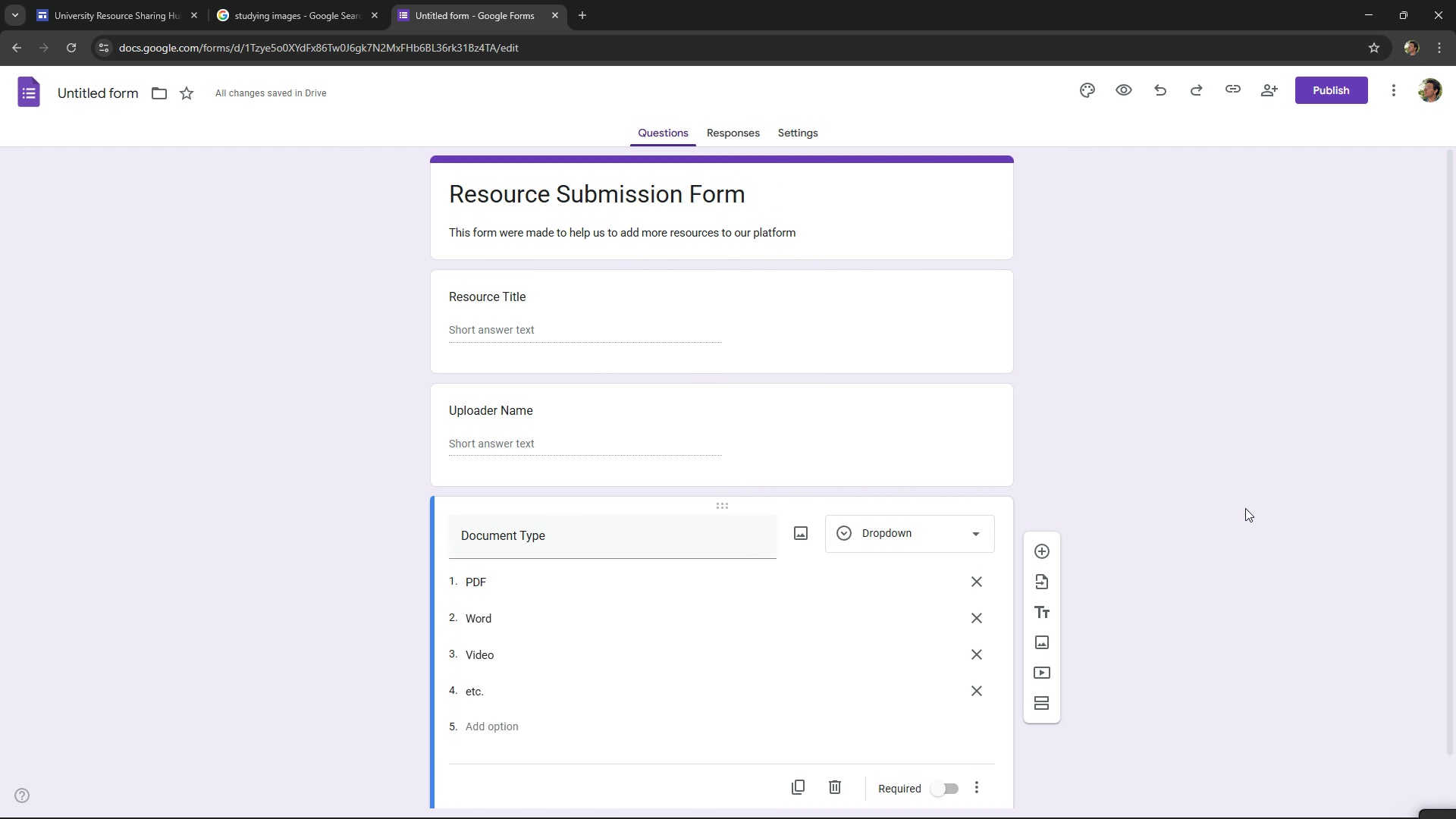 
key(Alt+AltLeft)
 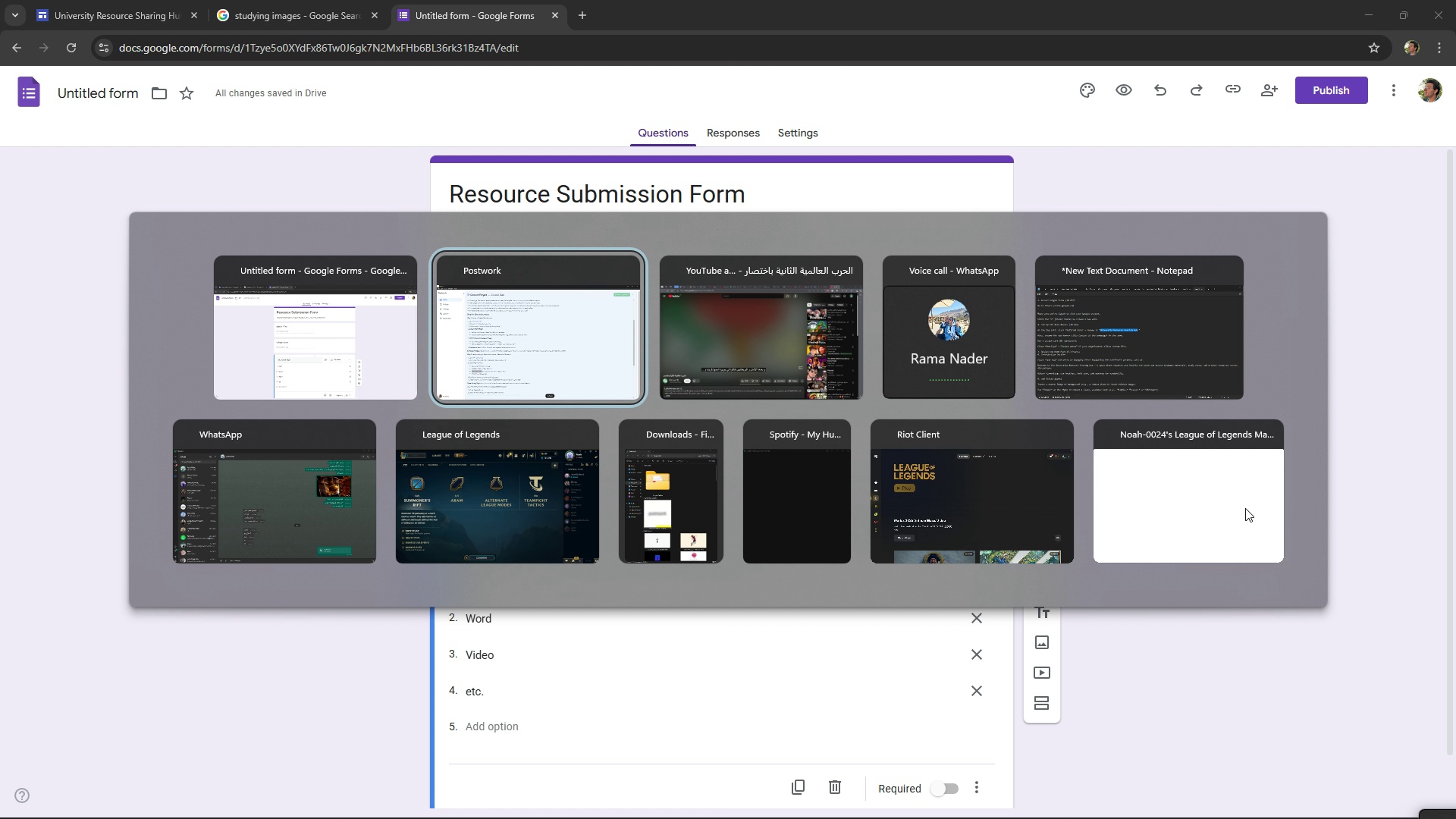 
key(Alt+Tab)